 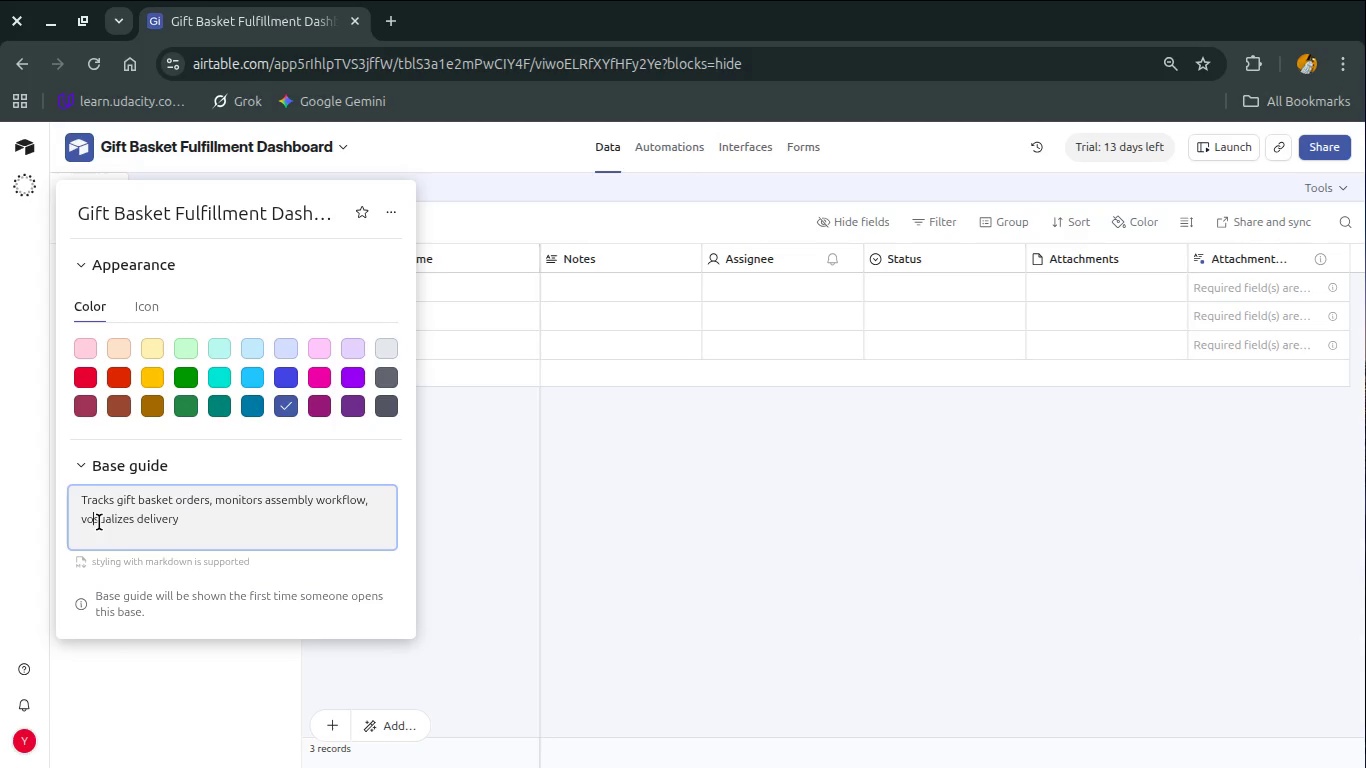 
key(Backspace)
 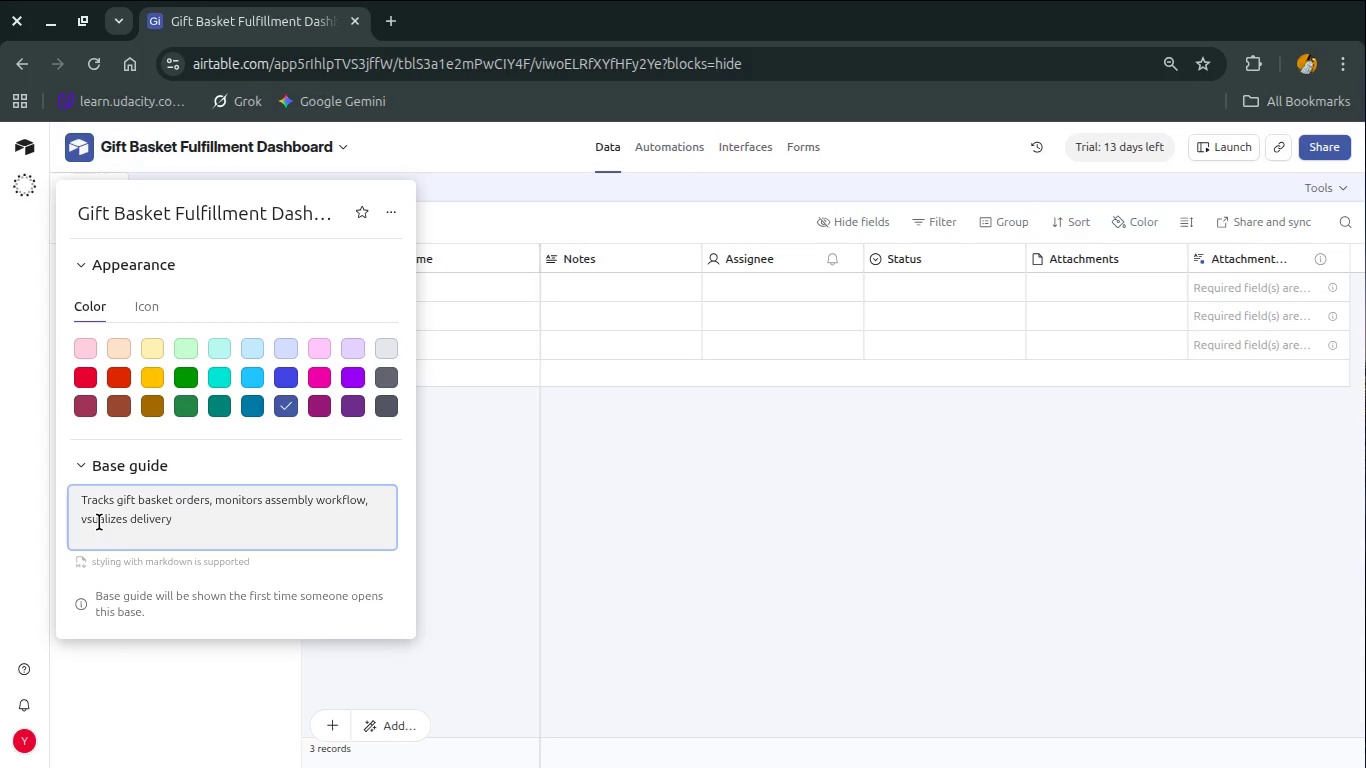 
key(I)
 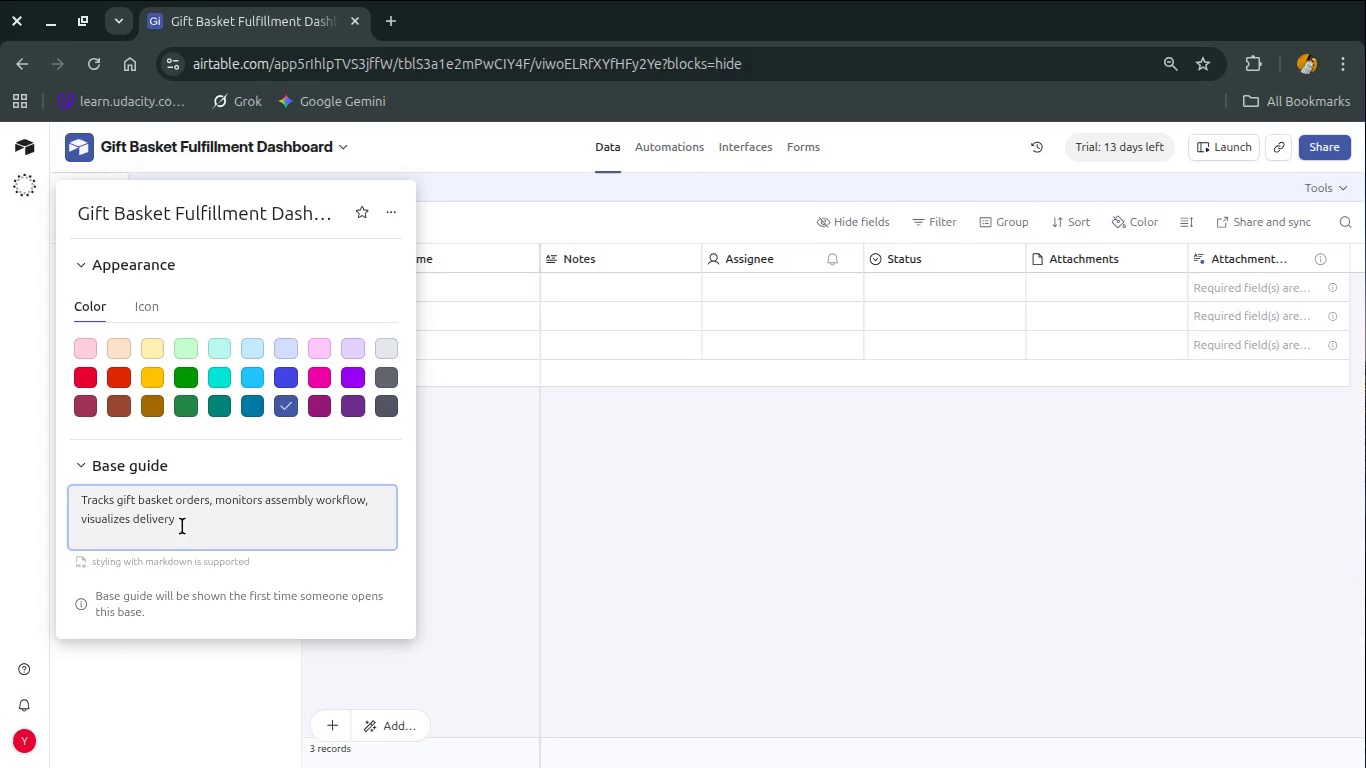 
left_click([193, 526])
 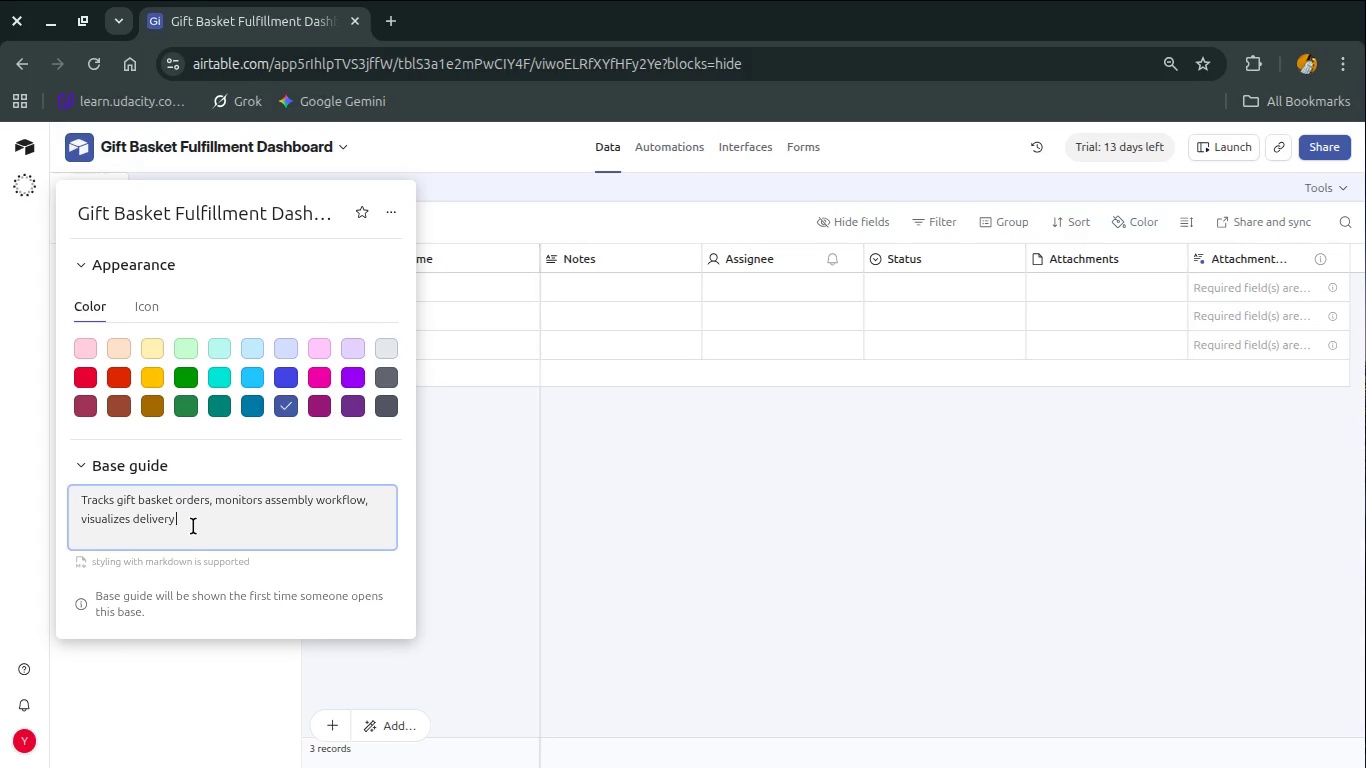 
wait(5.01)
 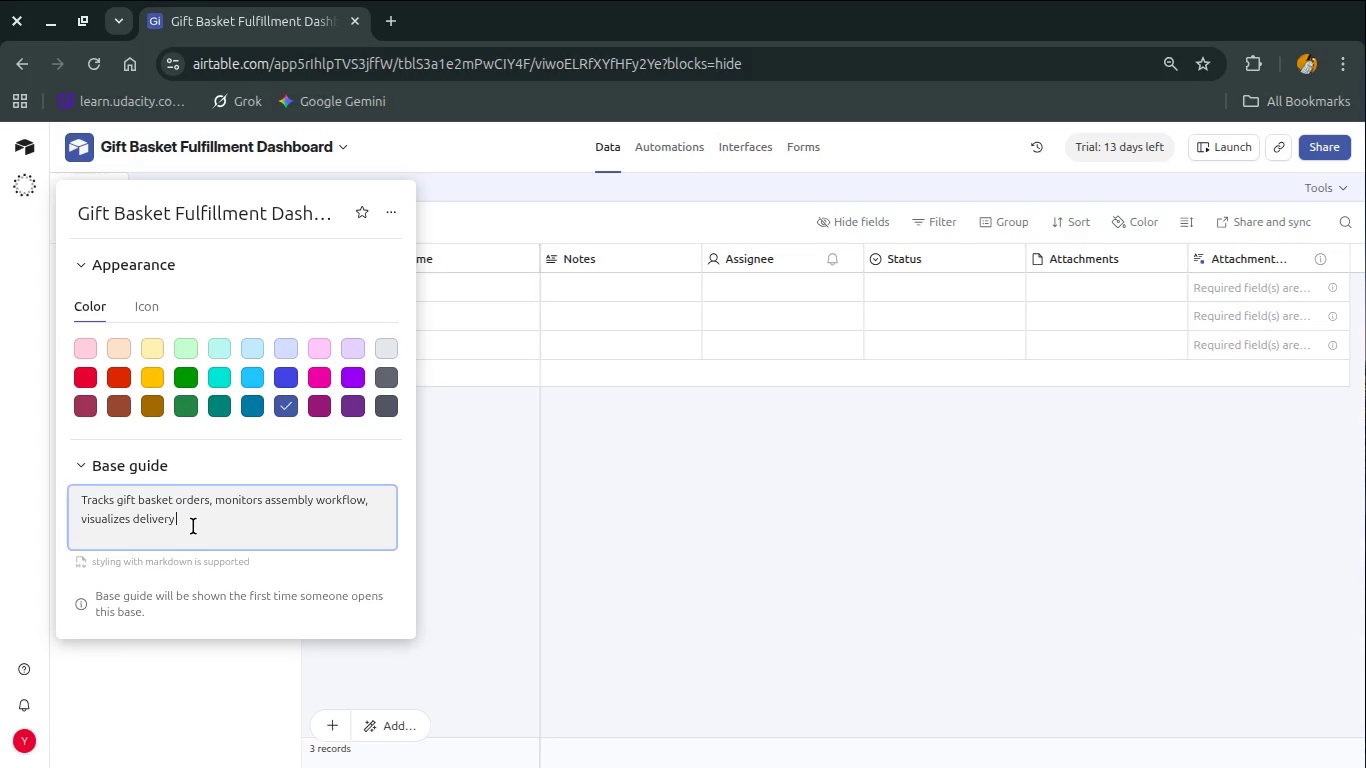 
type( schedule, and provides a ashboard for workload and revenue n)
key(Backspace)
type(insights.)
 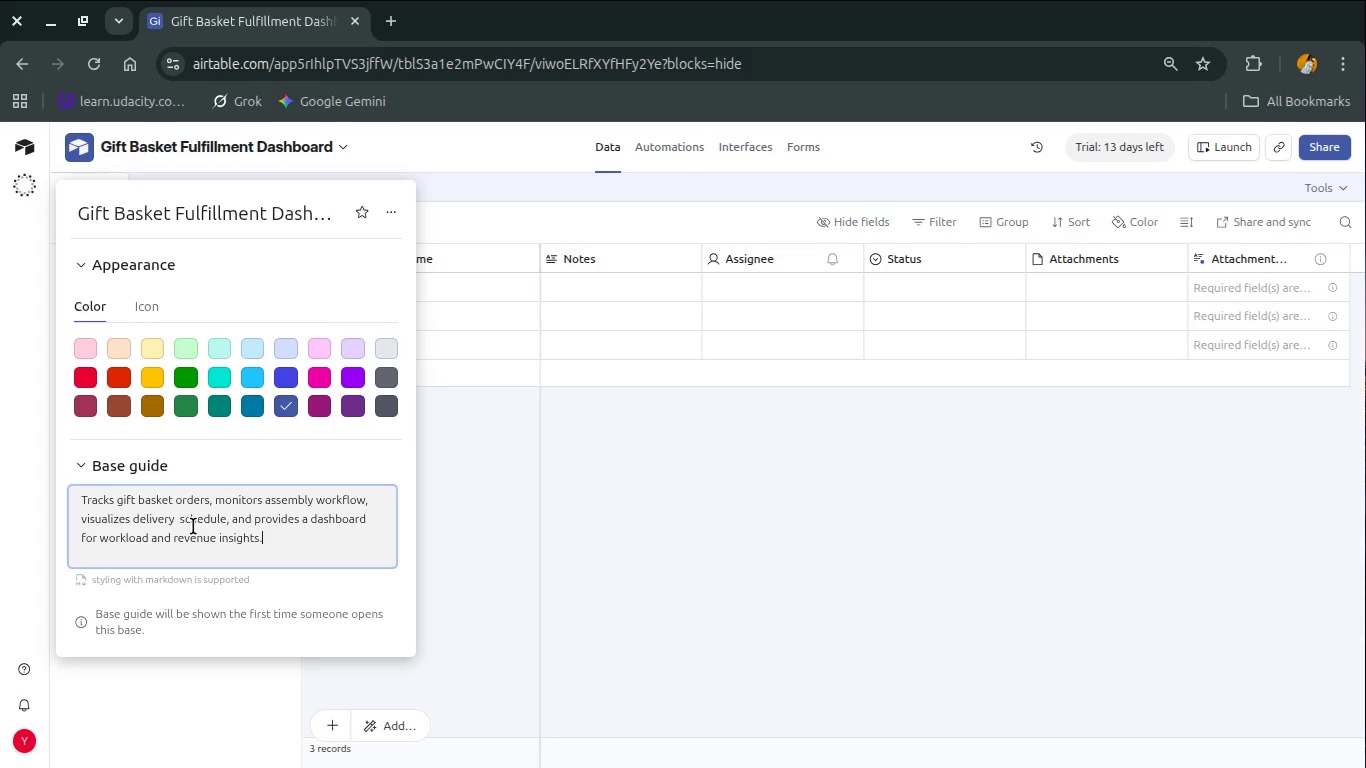 
key(Control+A)
 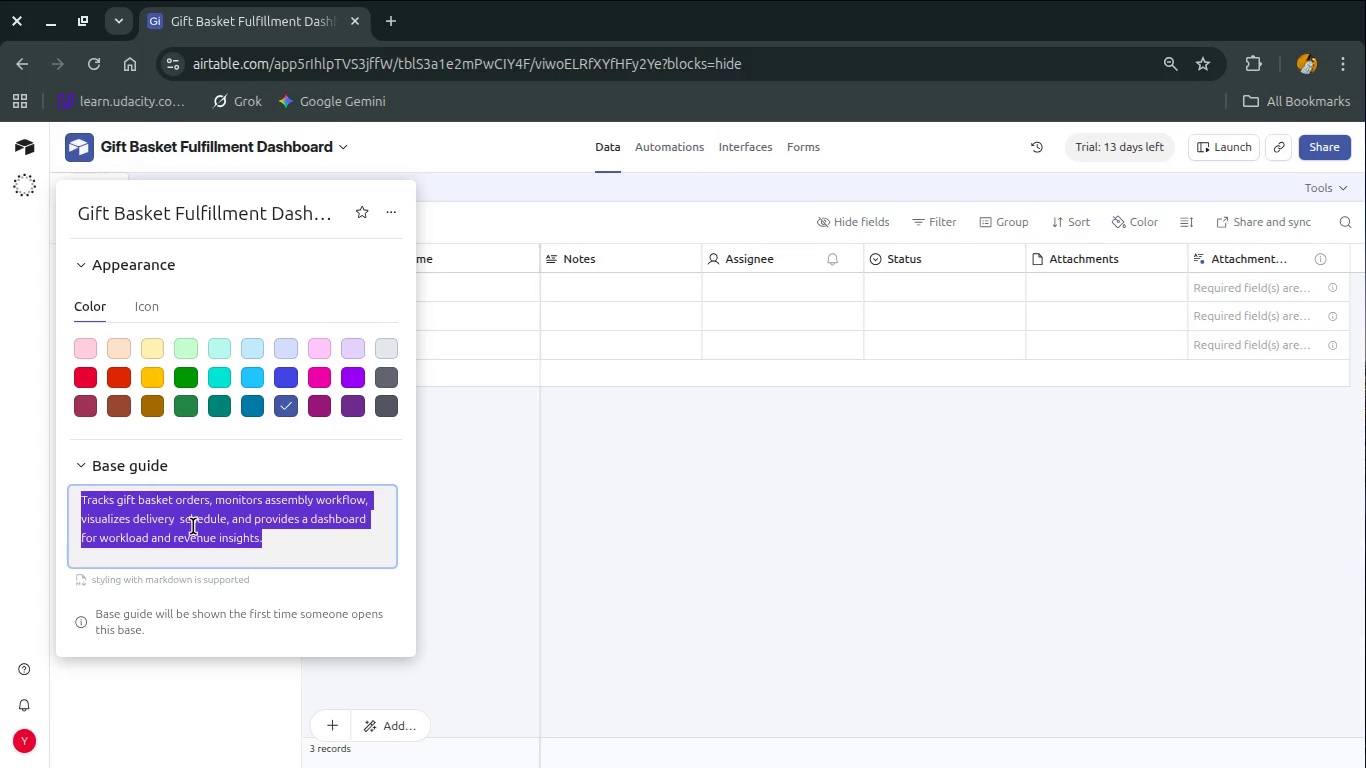 
key(Control+C)
 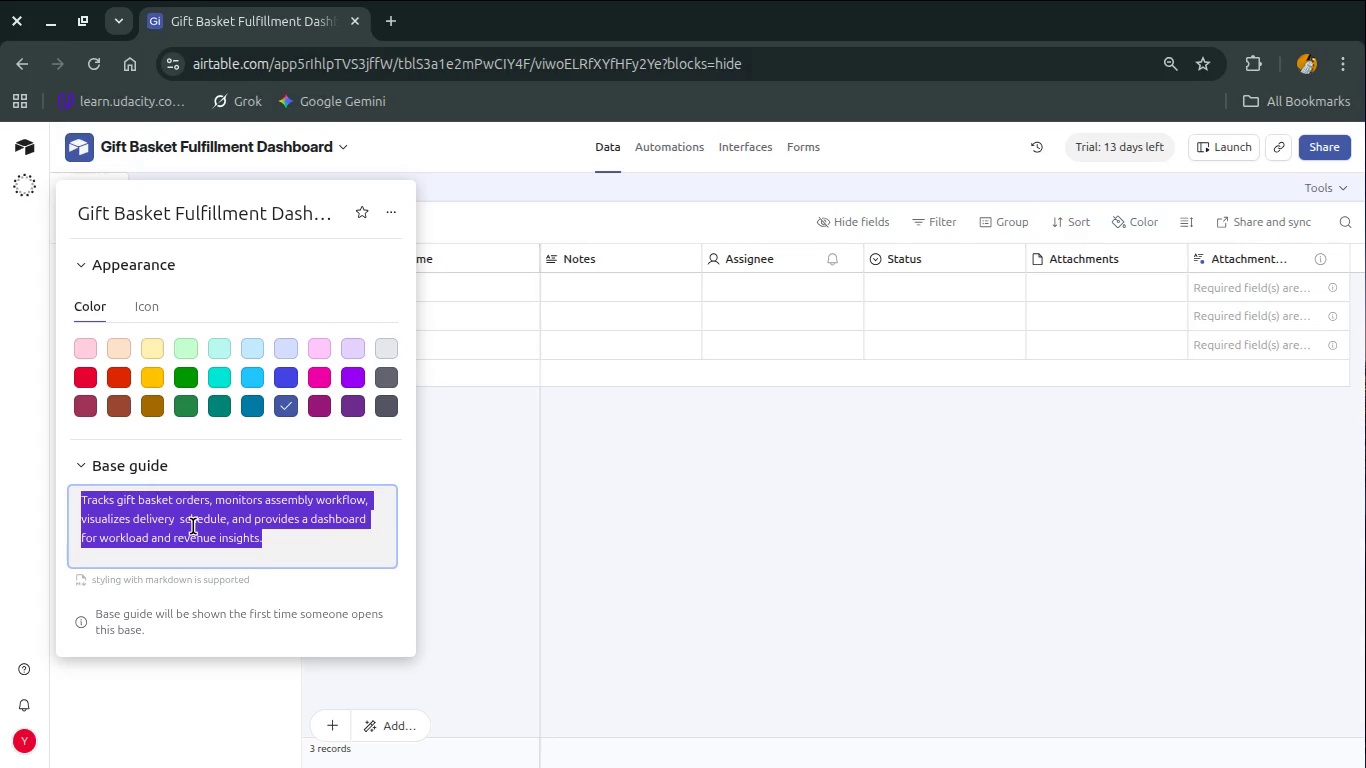 
key(Control+C)
 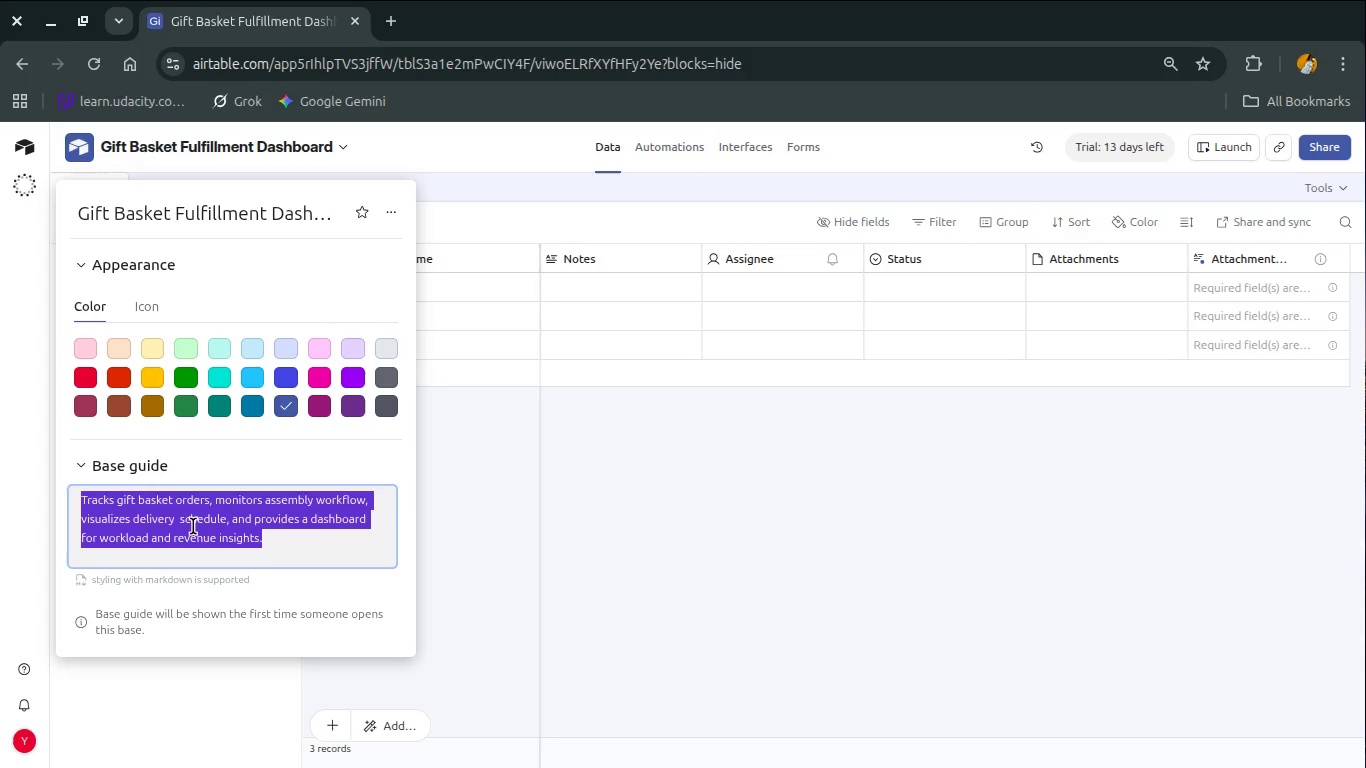 
key(Control+T)
 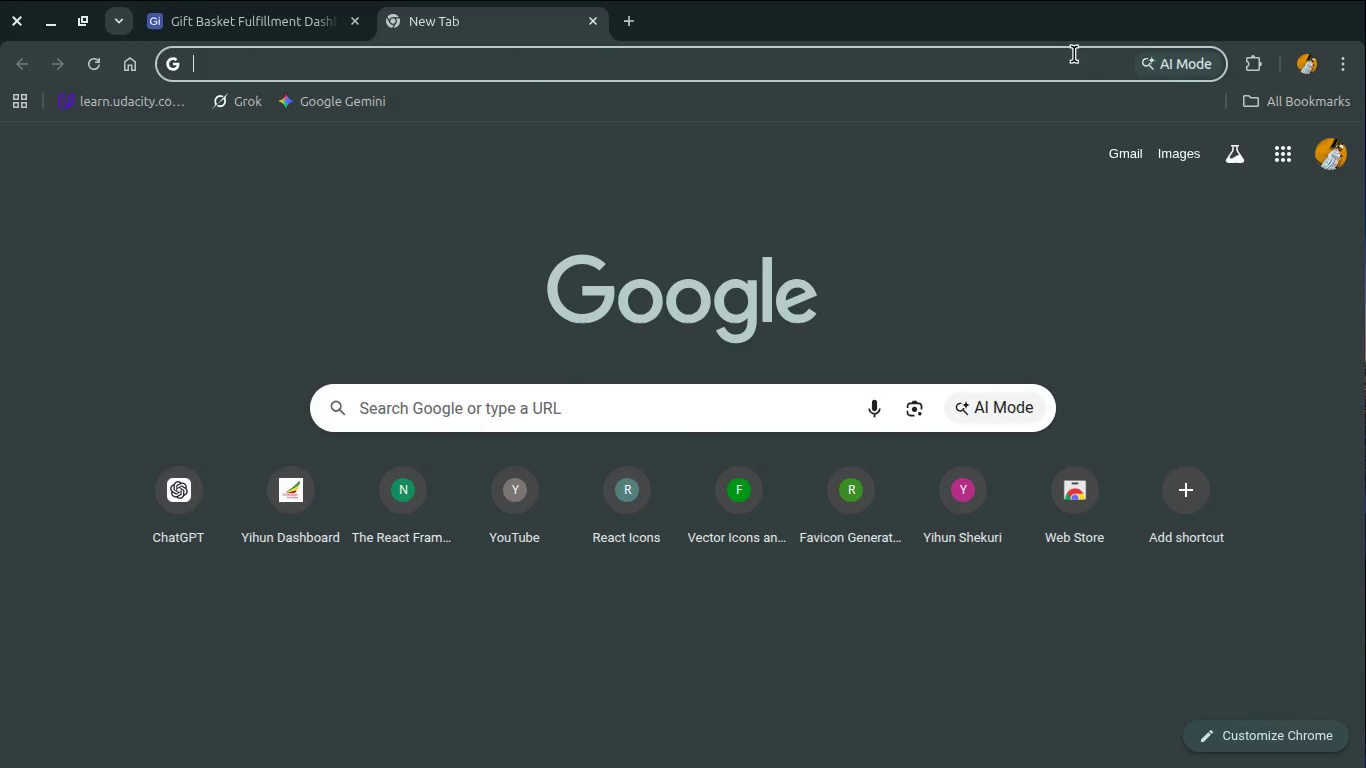 
left_click([1174, 71])
 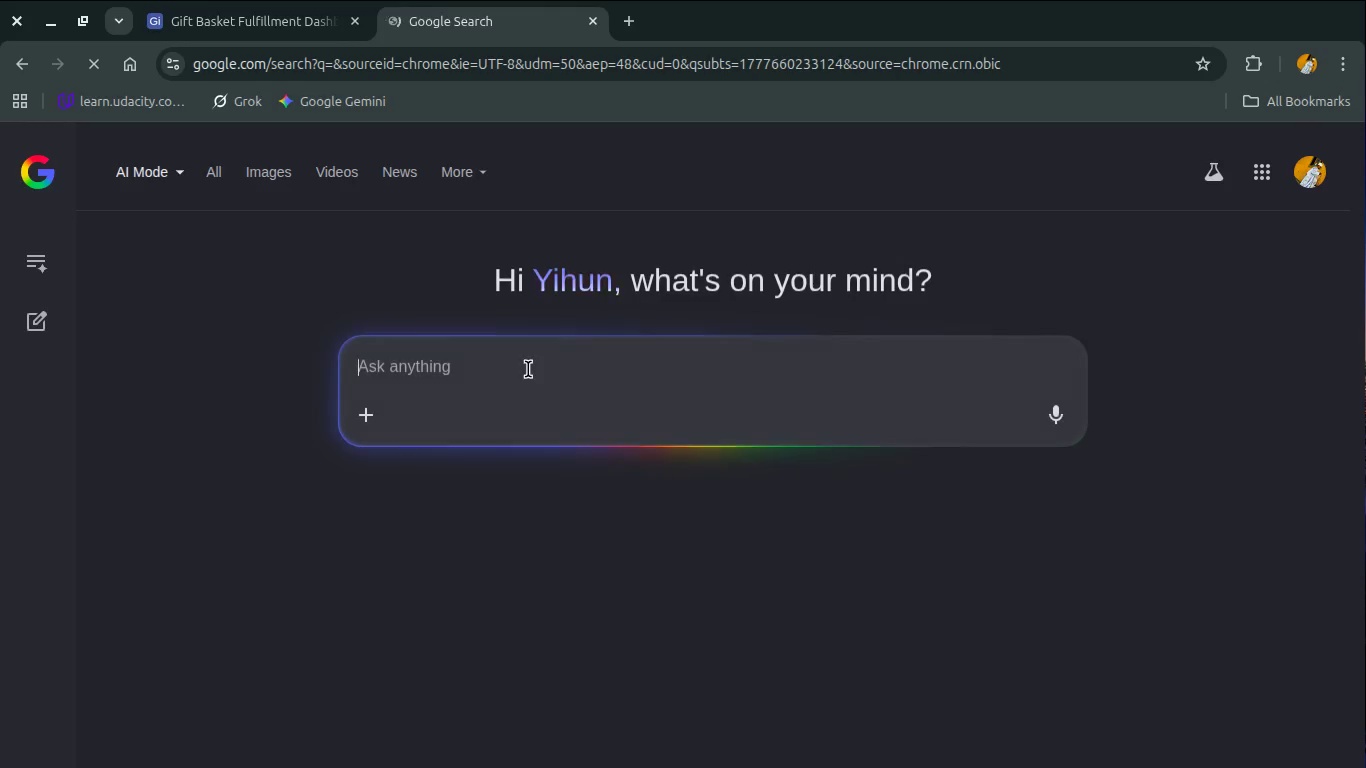 
key(Control+V)
 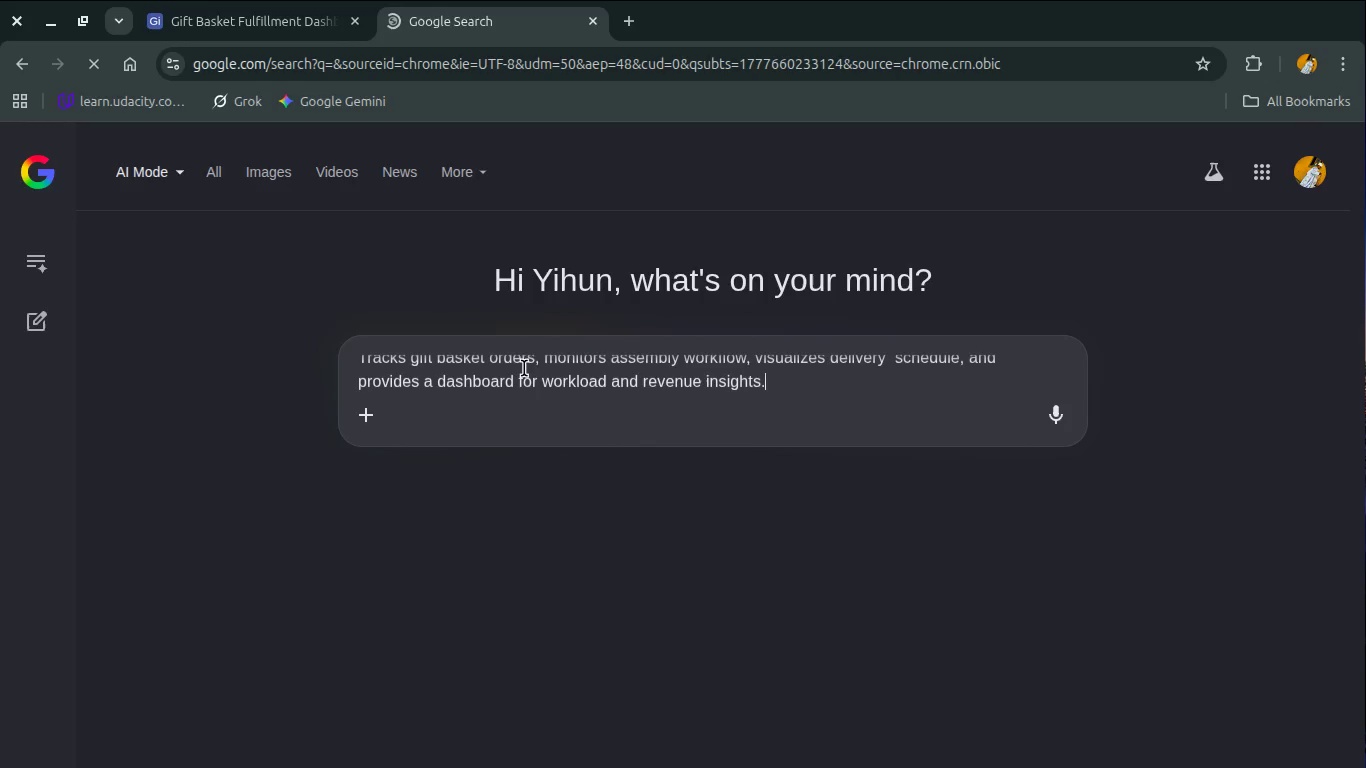 
type( can you m=please markdoen this airtable base guide )
 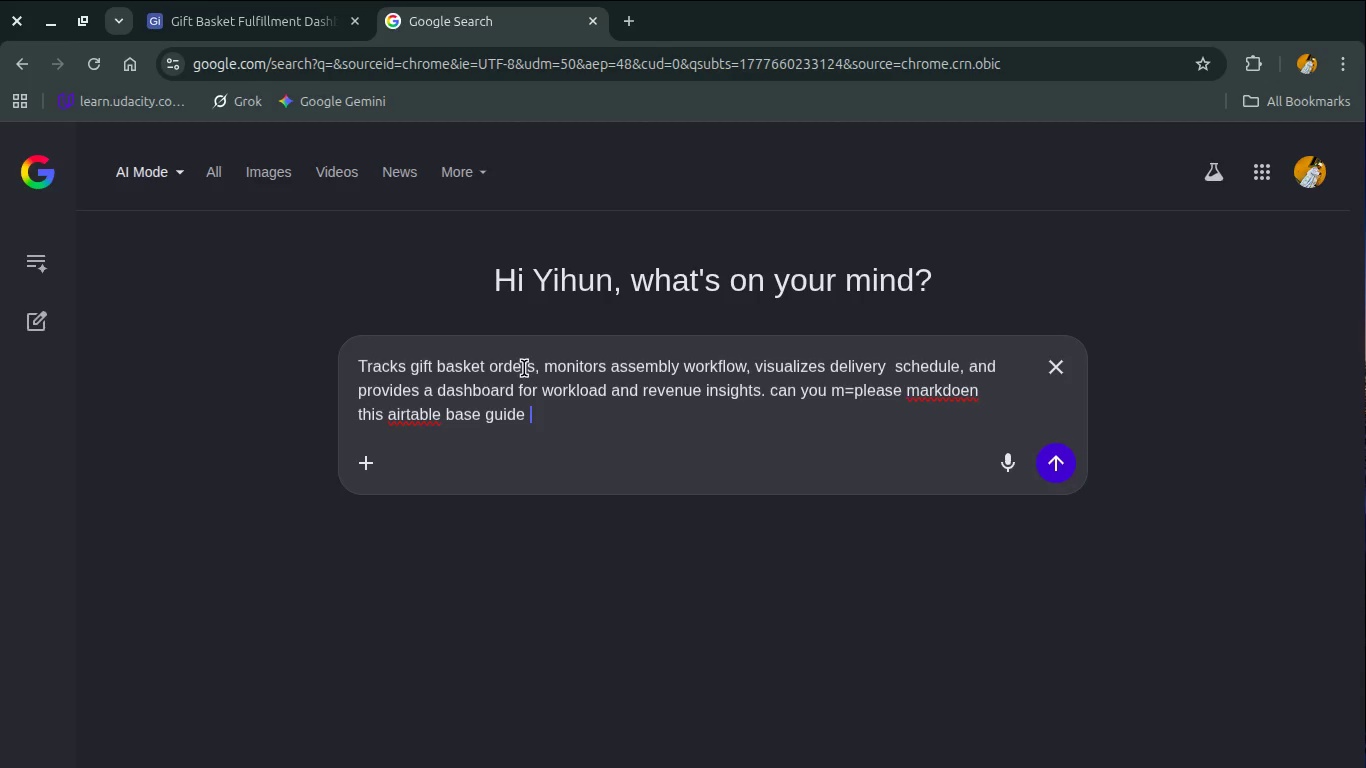 
key(Enter)
 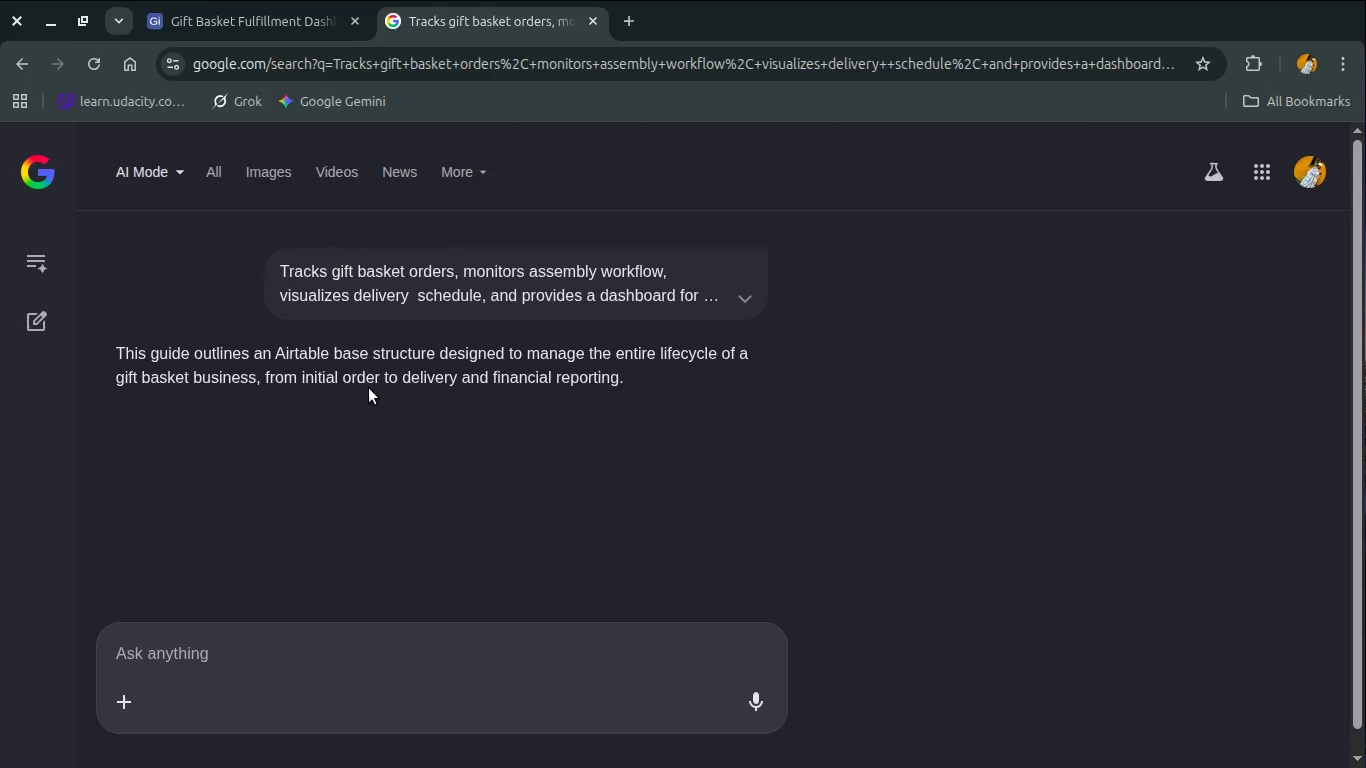 
scroll: coordinate [357, 426], scroll_direction: down, amount: 3.0
 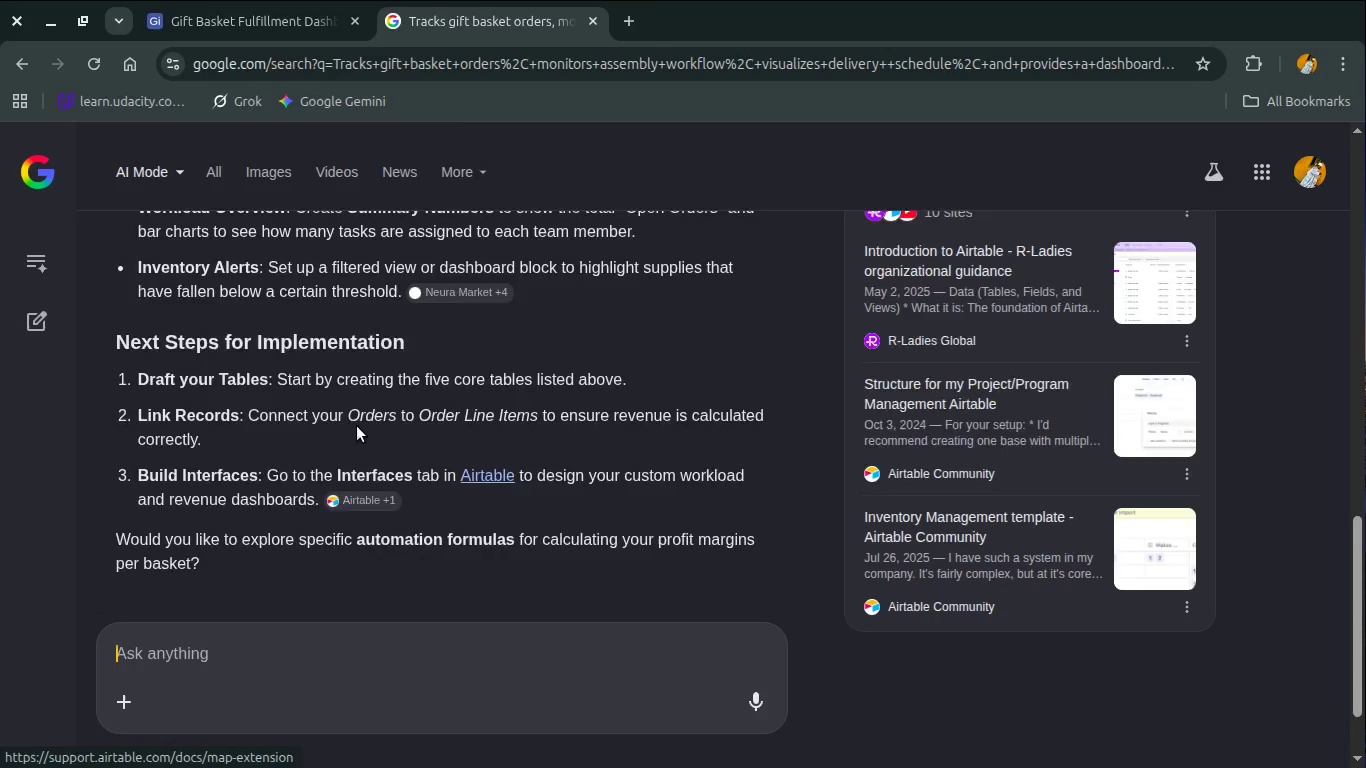 
scroll: coordinate [357, 426], scroll_direction: up, amount: 8.0
 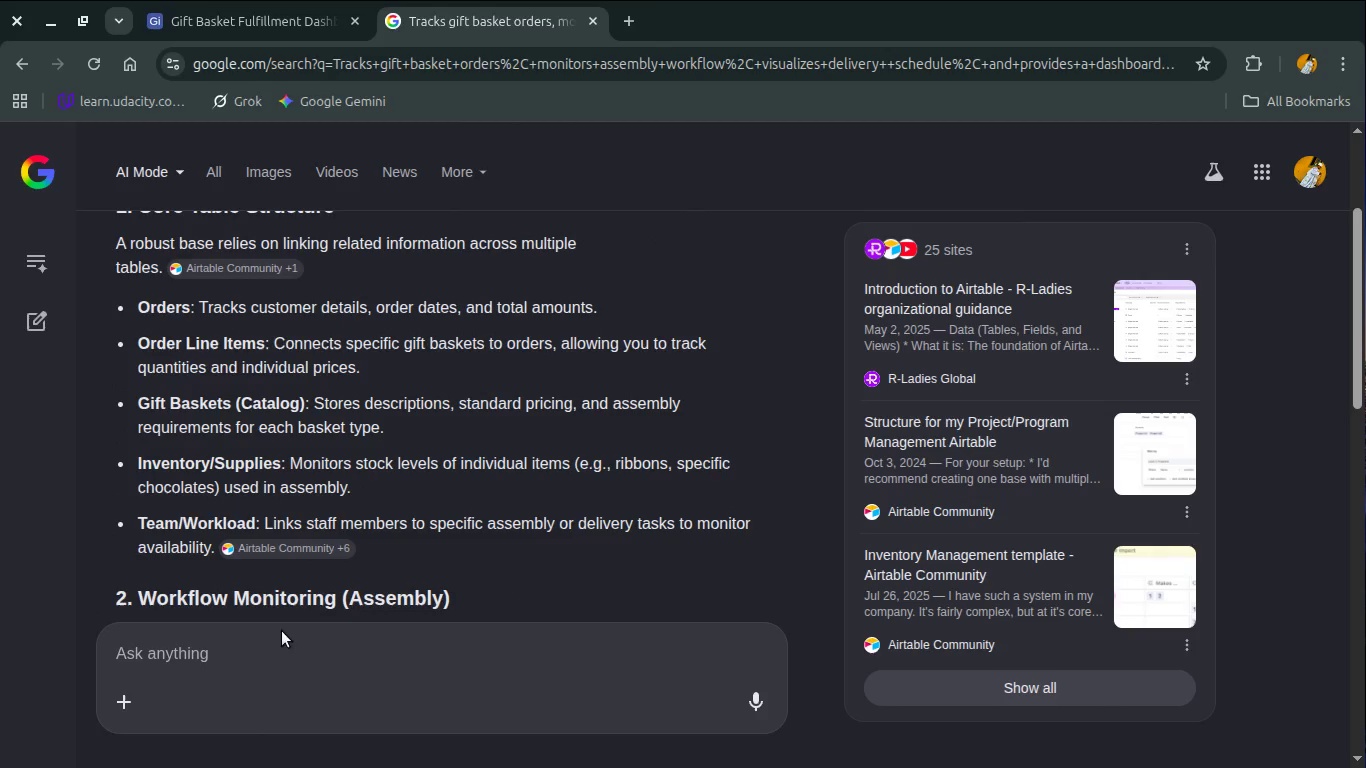 
left_click([272, 648])
 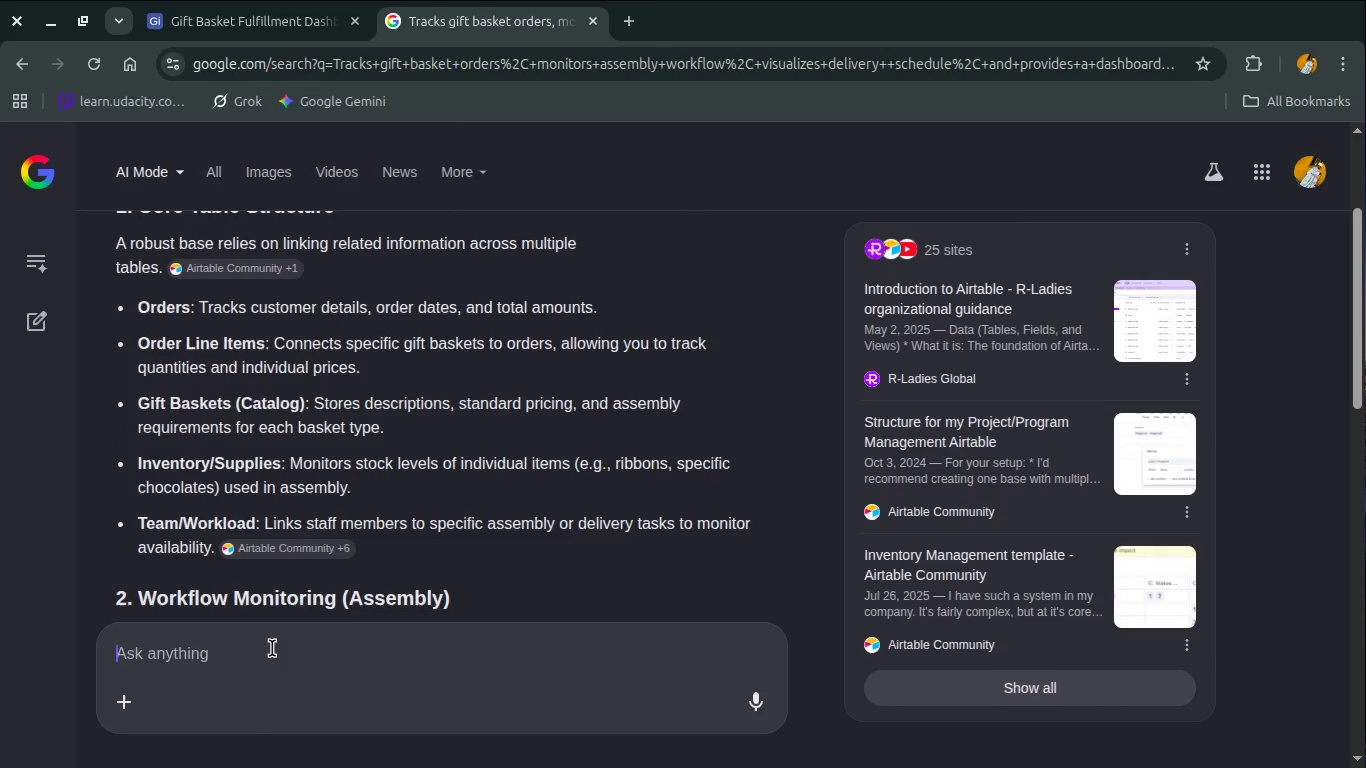 
type(give me in amrkdown format ples )
 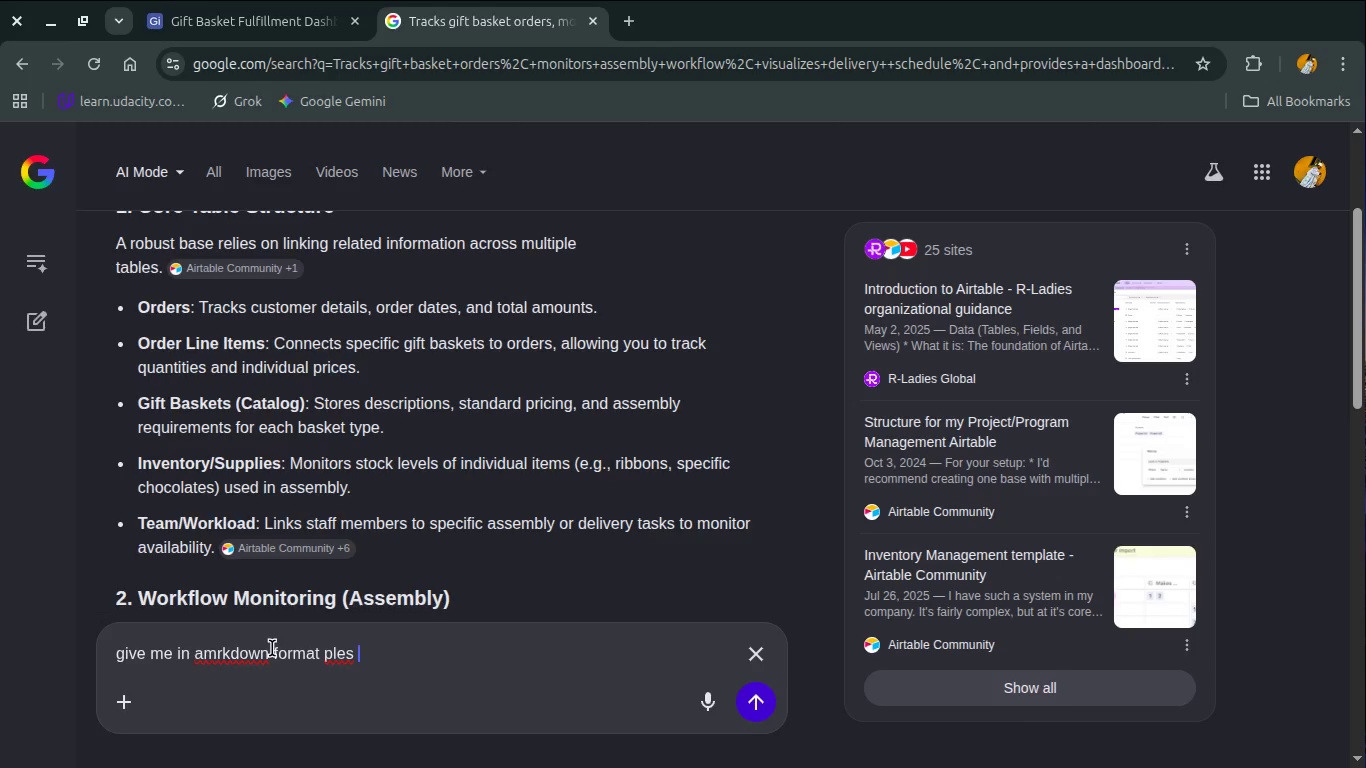 
key(Control+V)
 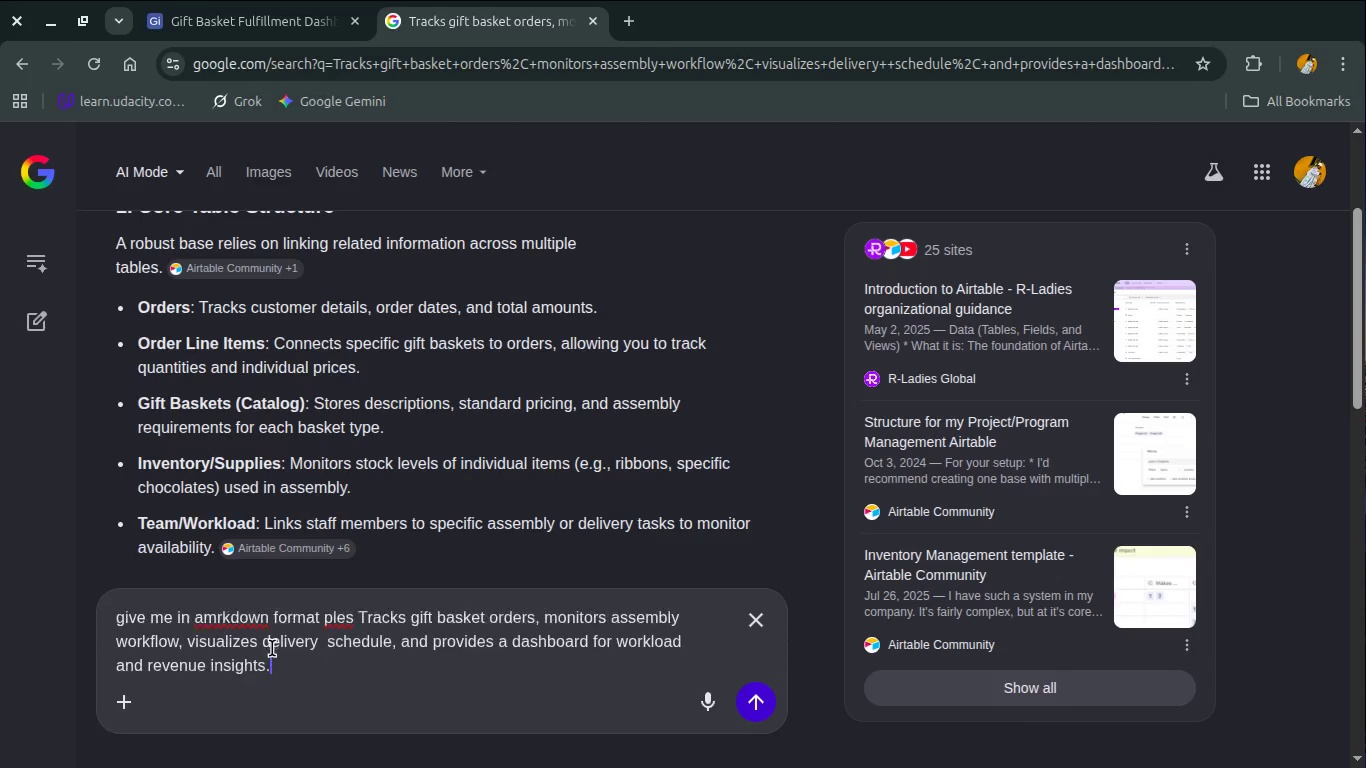 
key(Enter)
 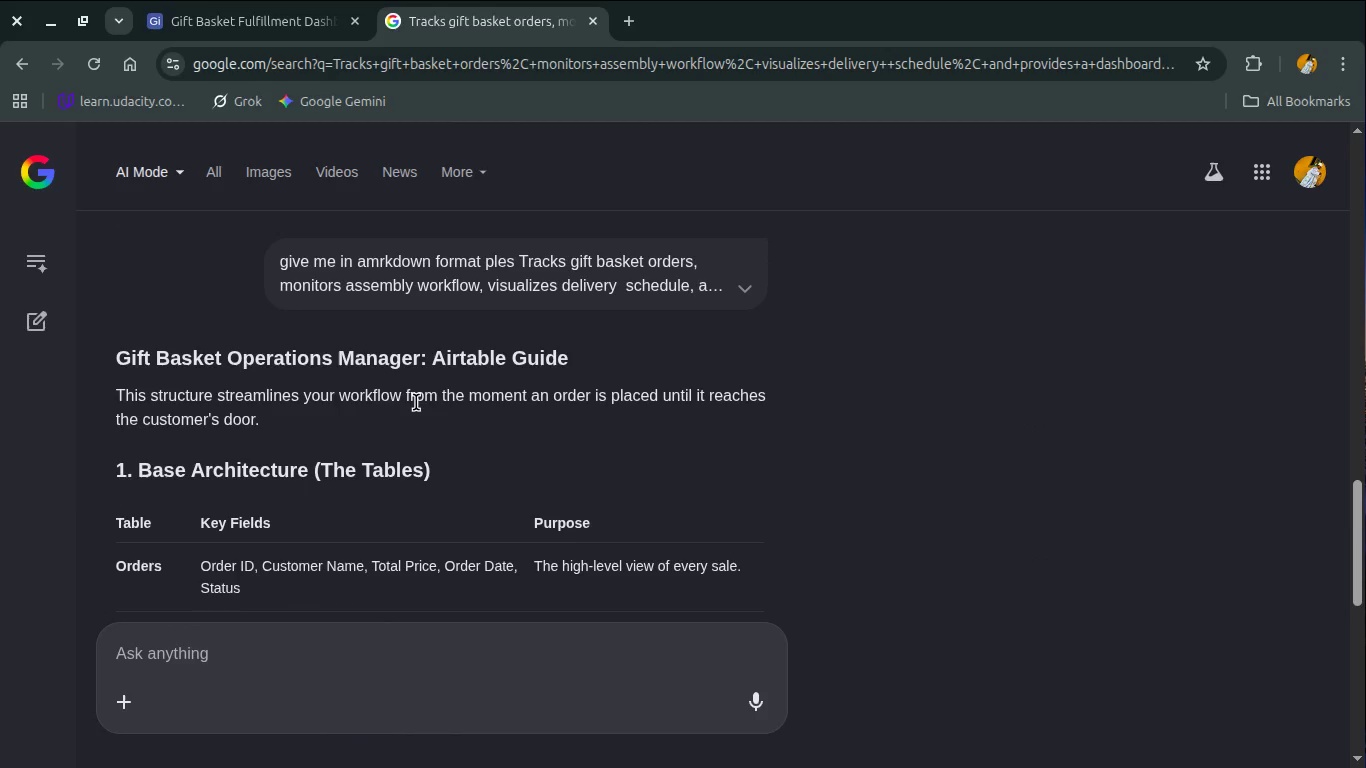 
scroll: coordinate [416, 402], scroll_direction: none, amount: 0.0
 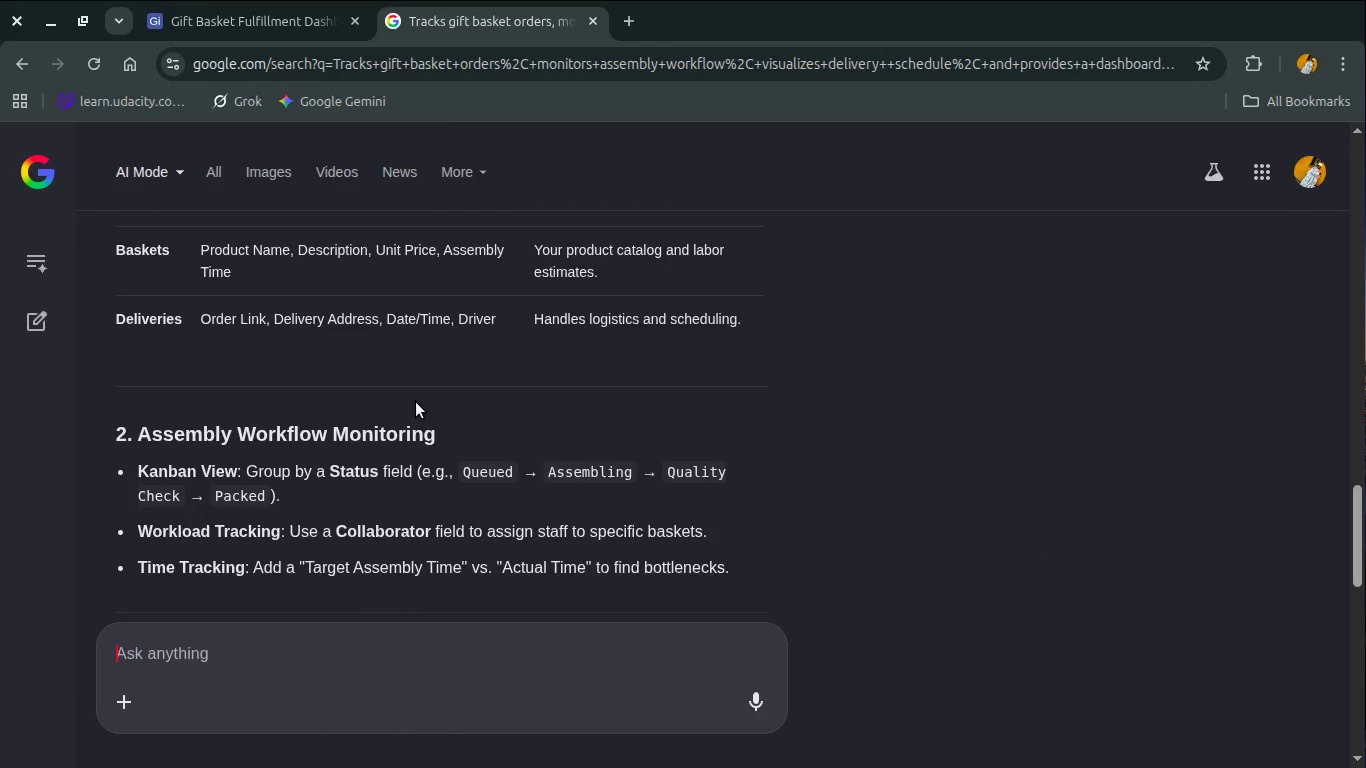 
key(Control+W)
 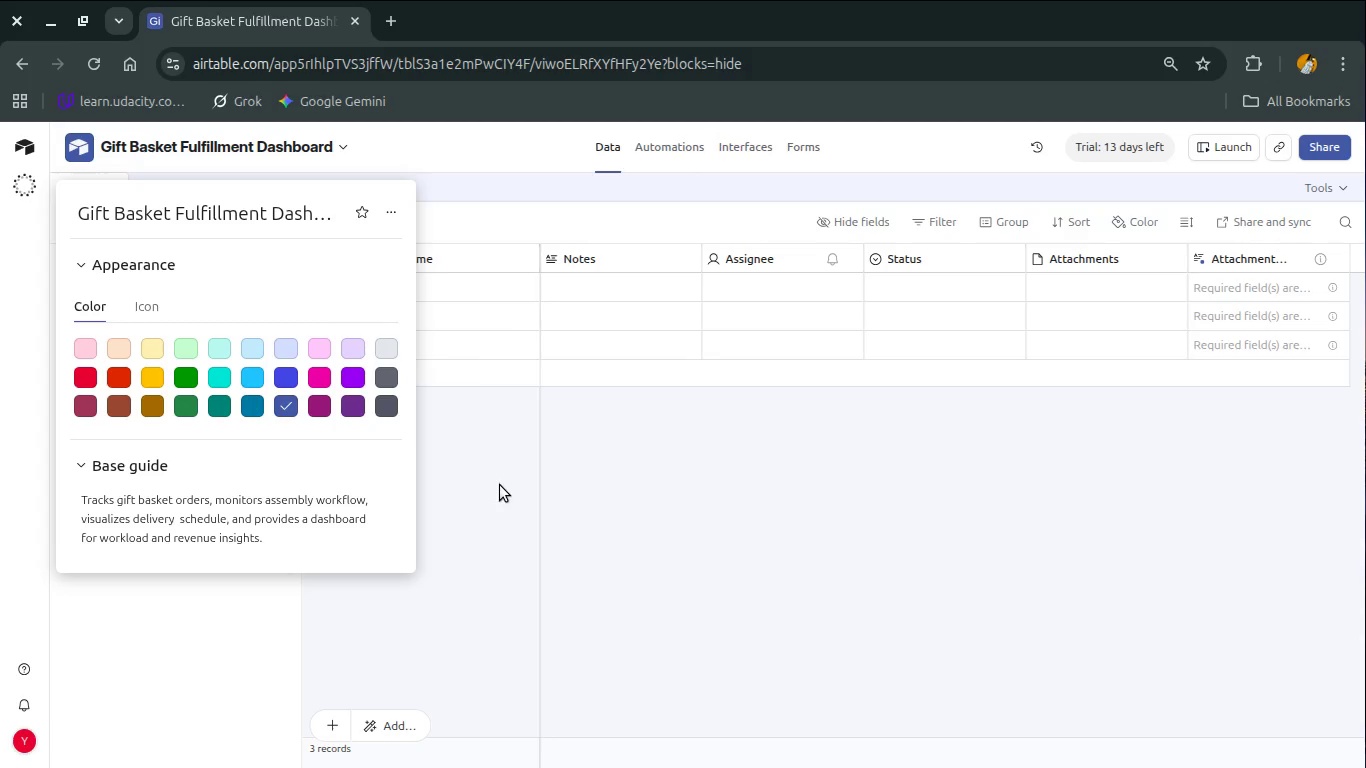 
left_click([500, 485])
 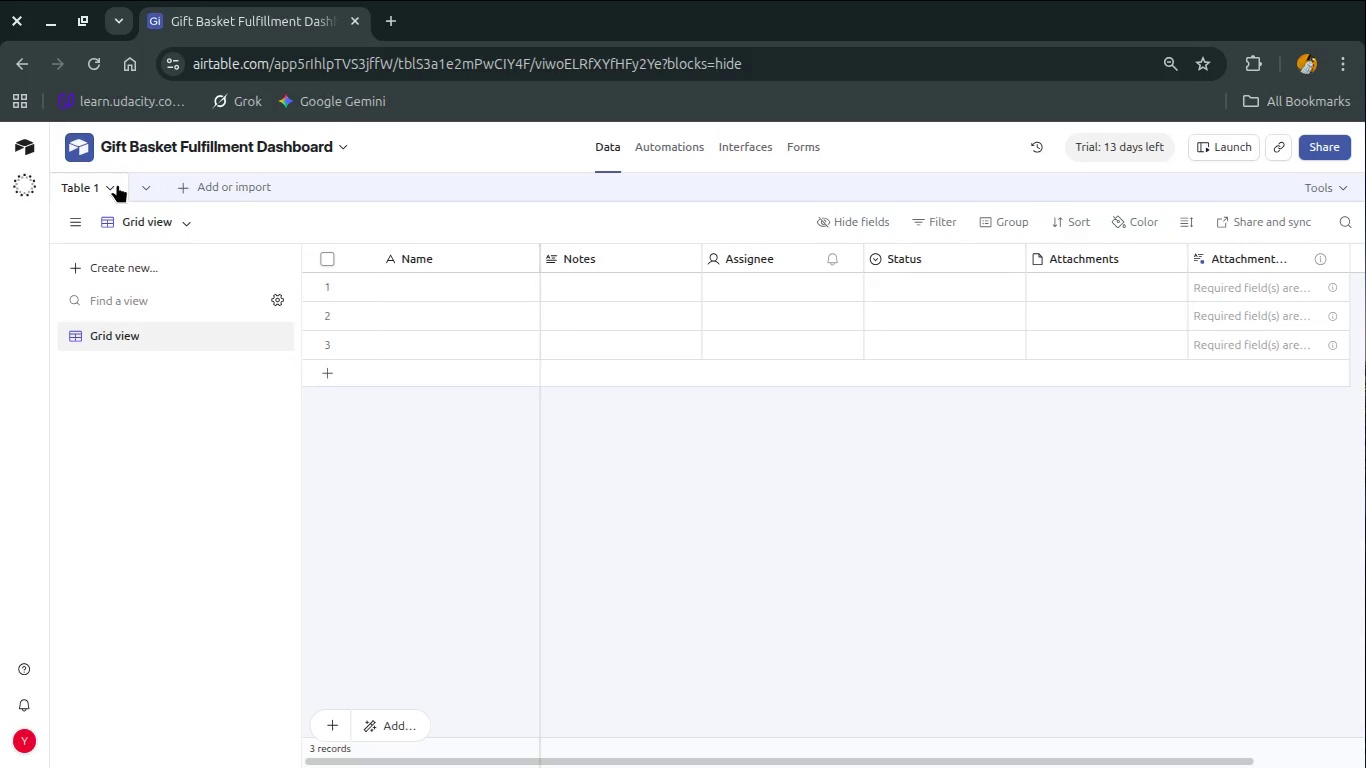 
double_click([117, 184])
 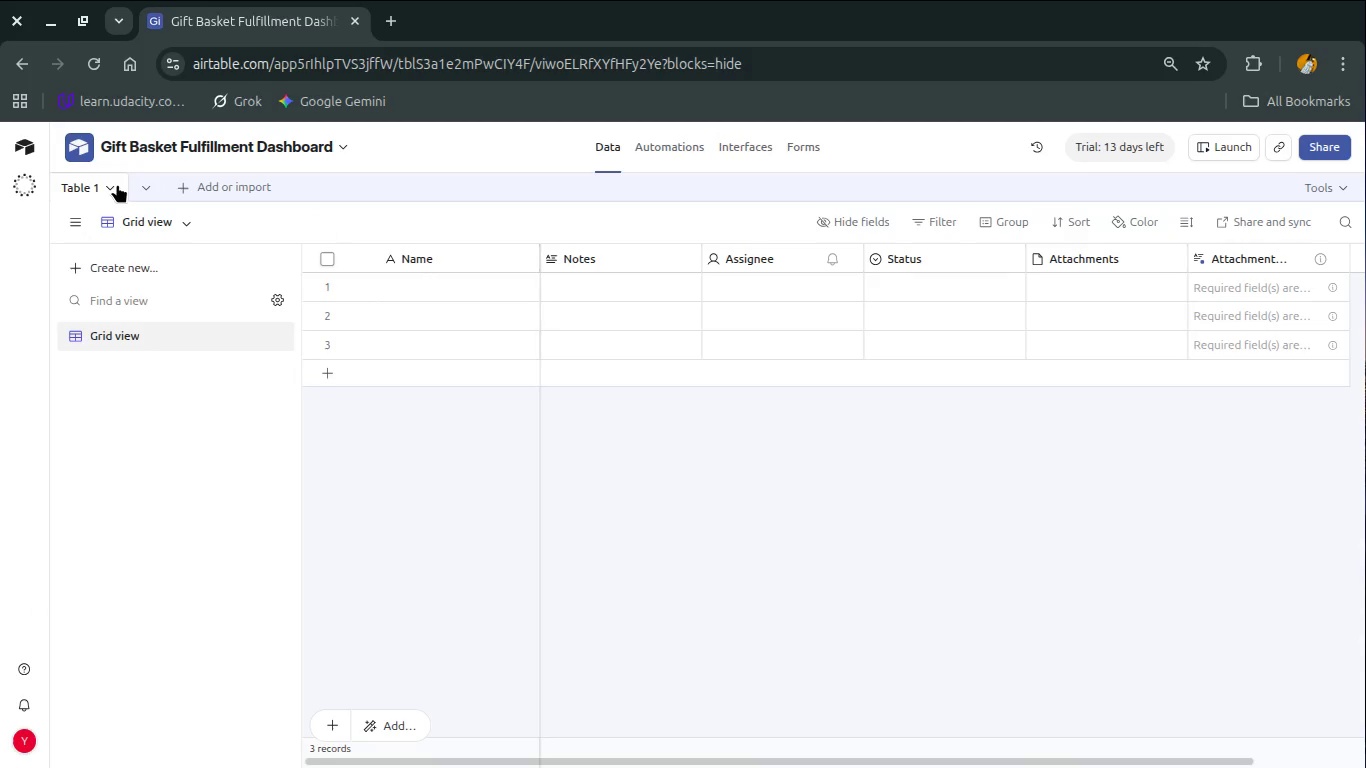 
left_click([117, 184])
 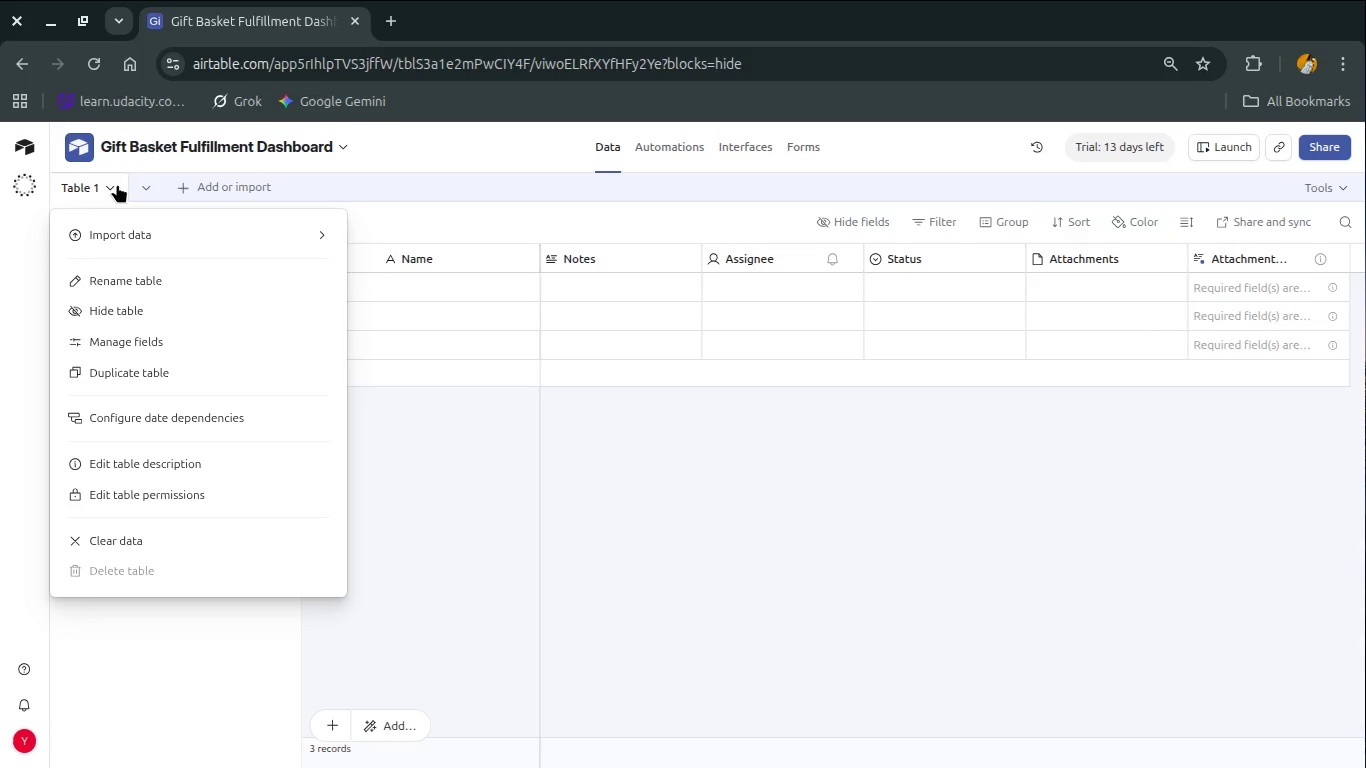 
left_click([117, 184])
 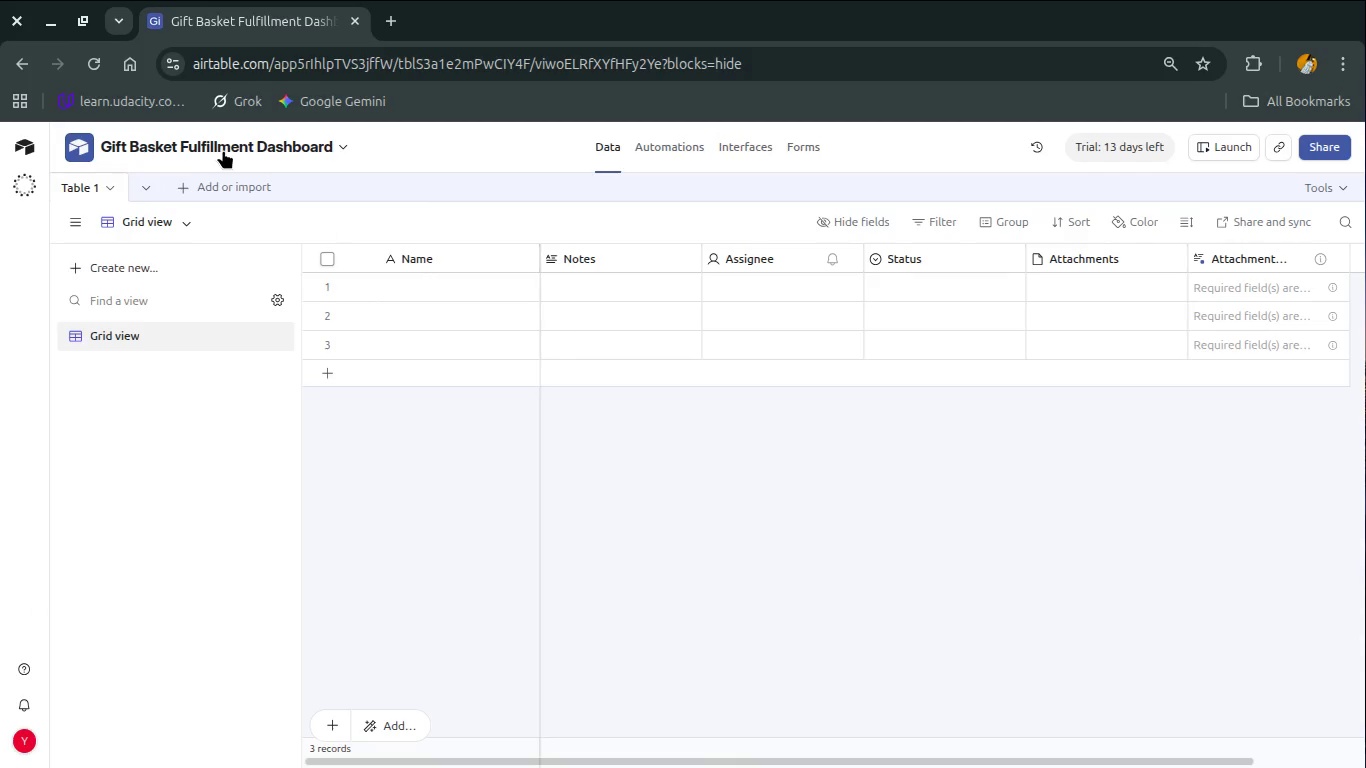 
left_click([223, 150])
 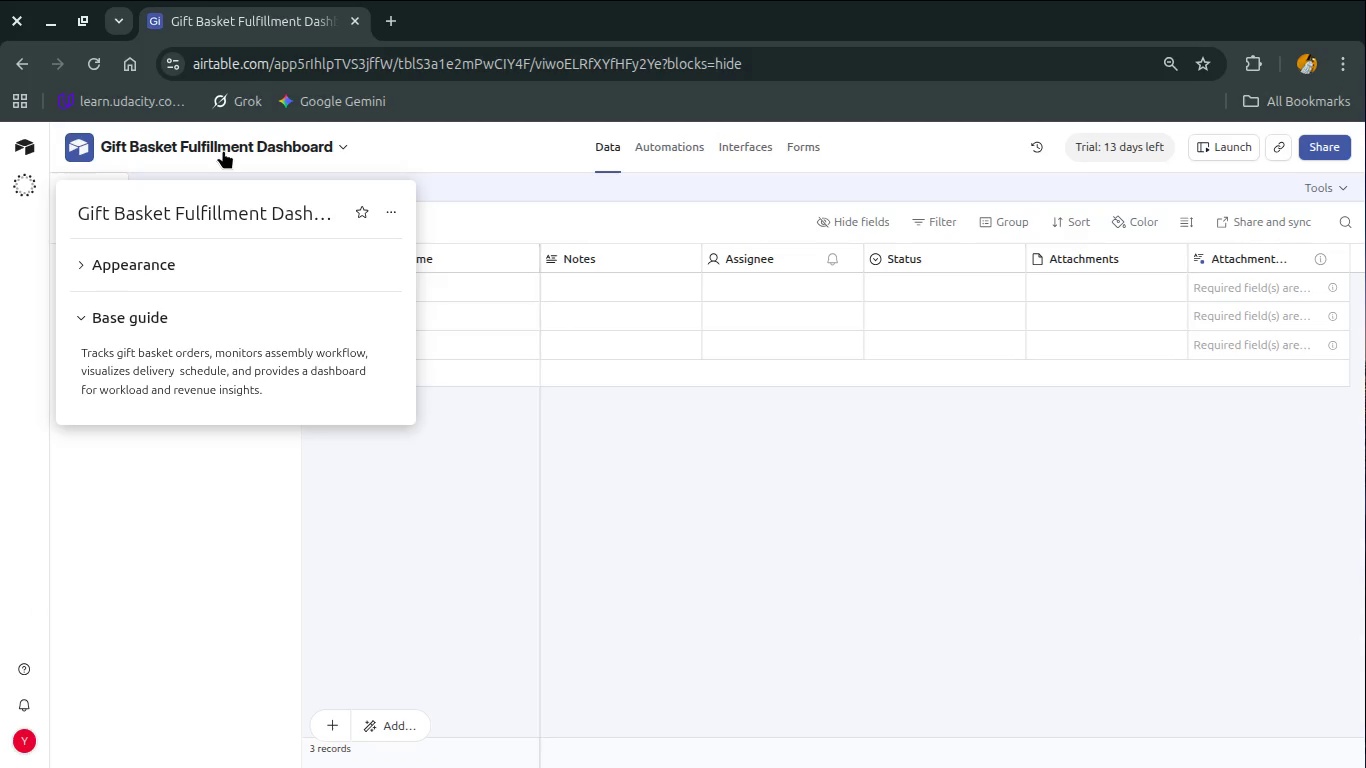 
left_click([223, 150])
 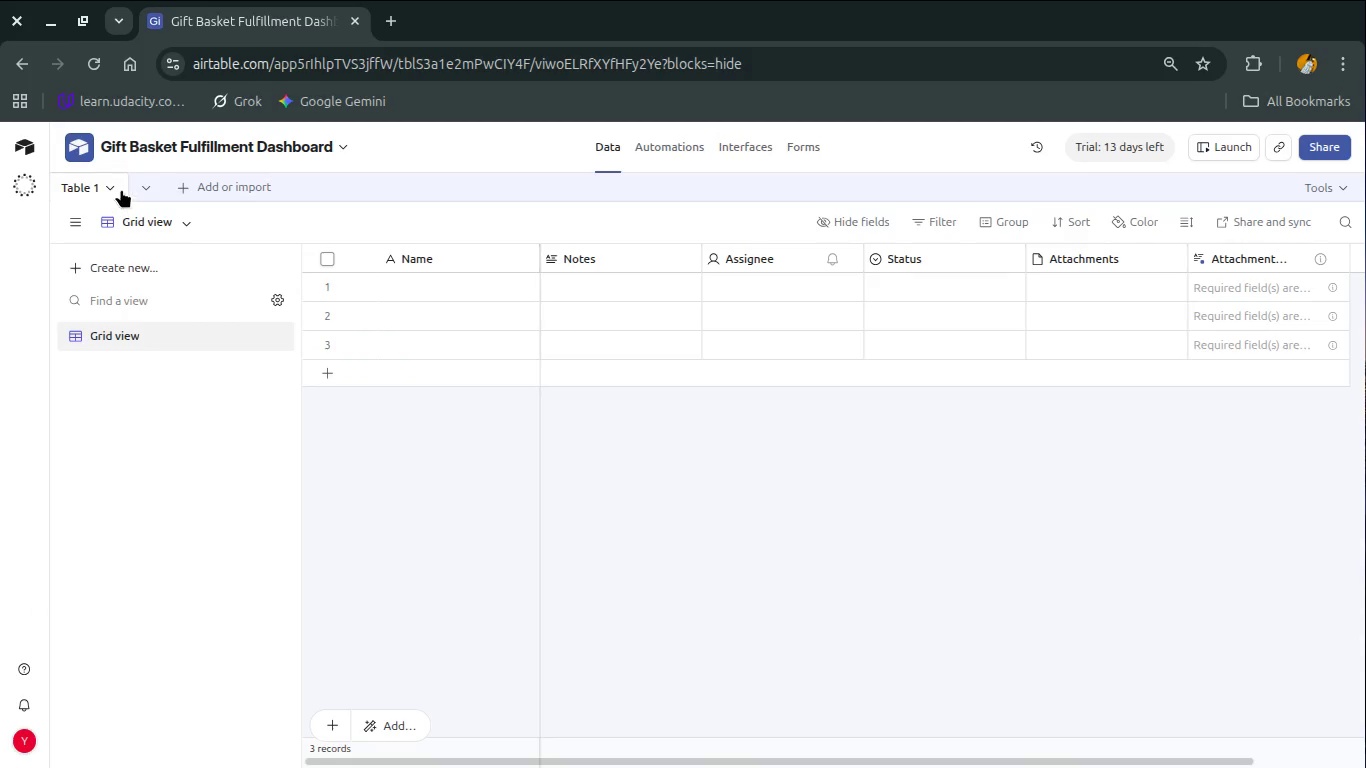 
left_click([200, 191])
 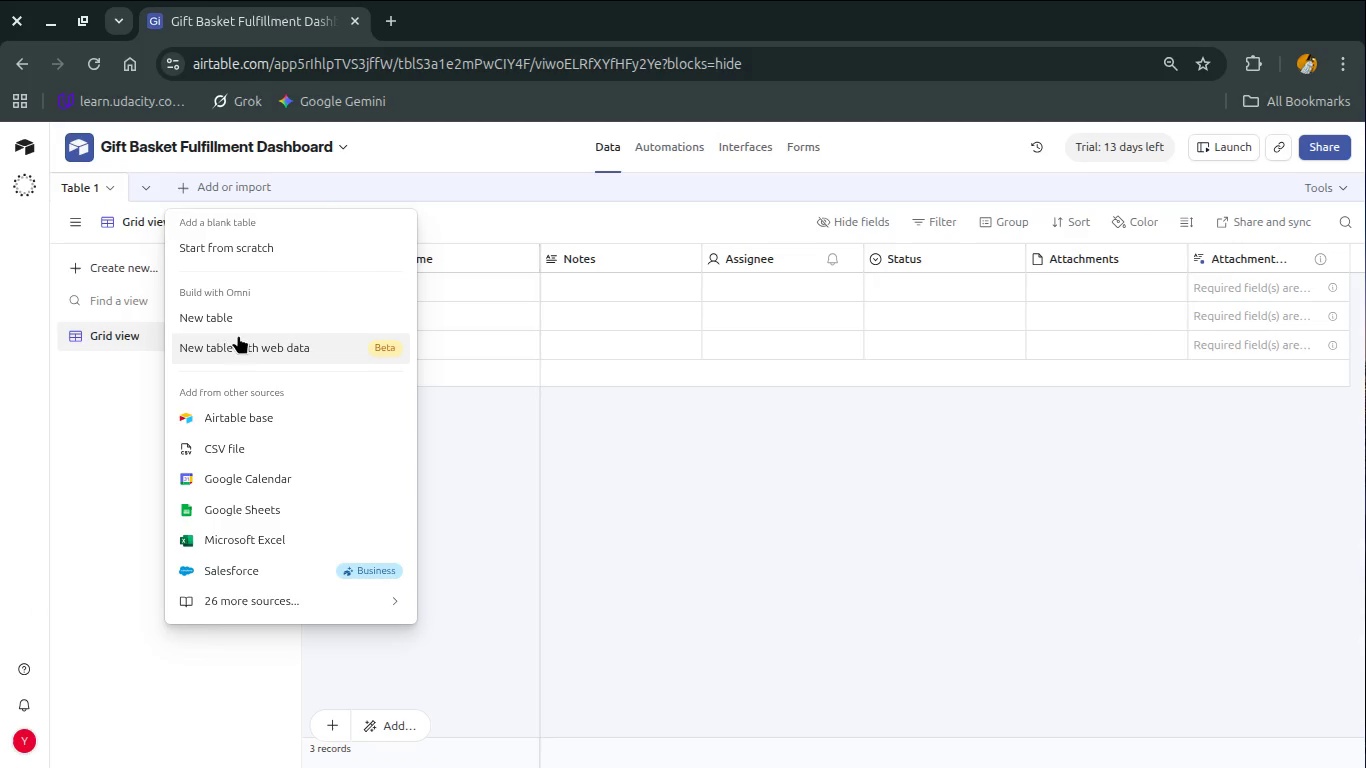 
left_click([211, 438])
 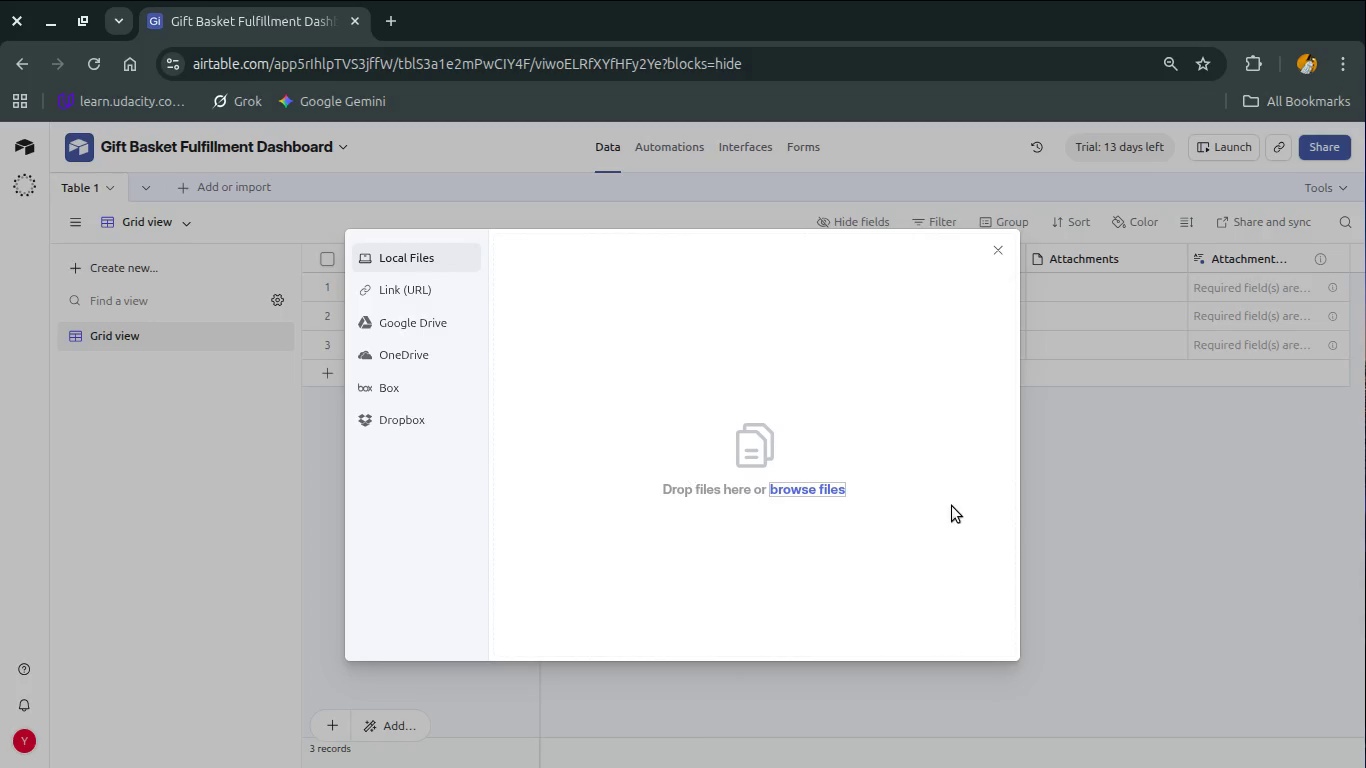 
left_click([809, 493])
 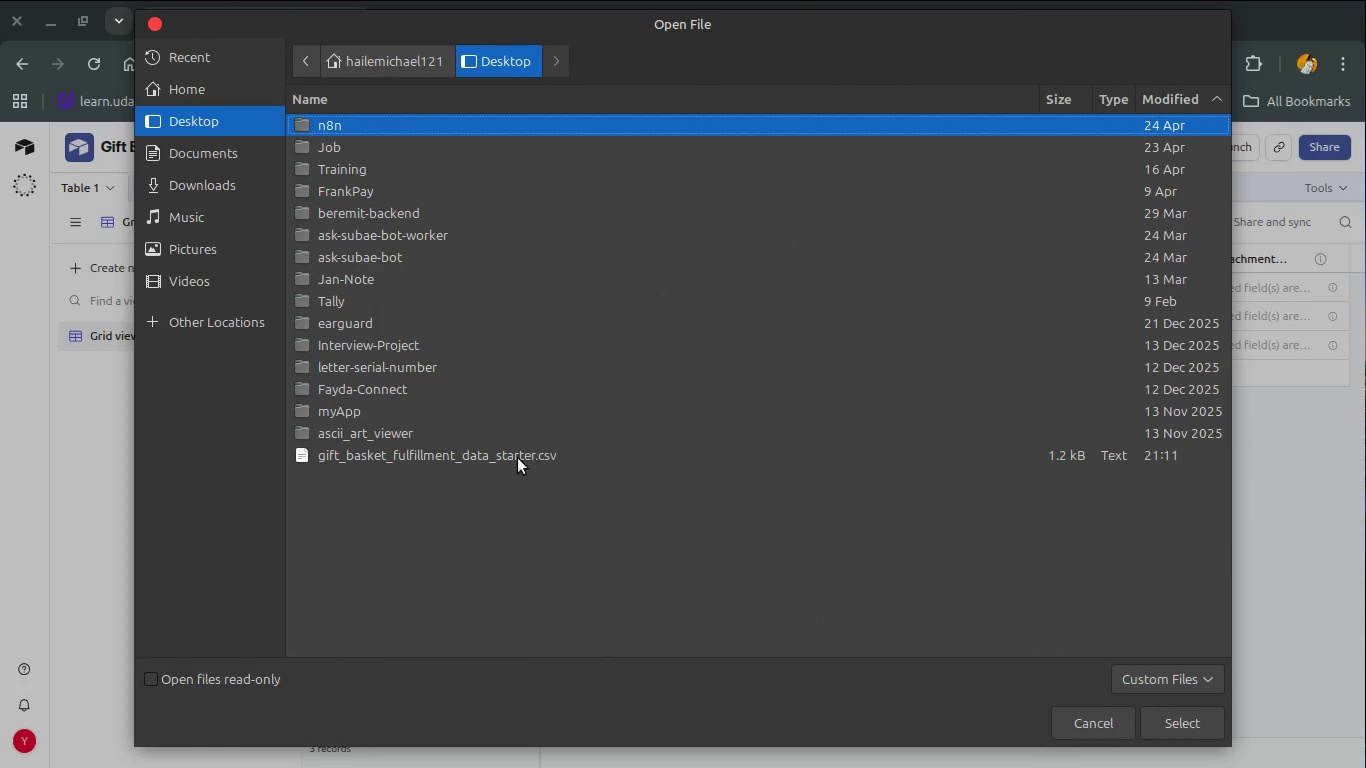 
double_click([515, 461])
 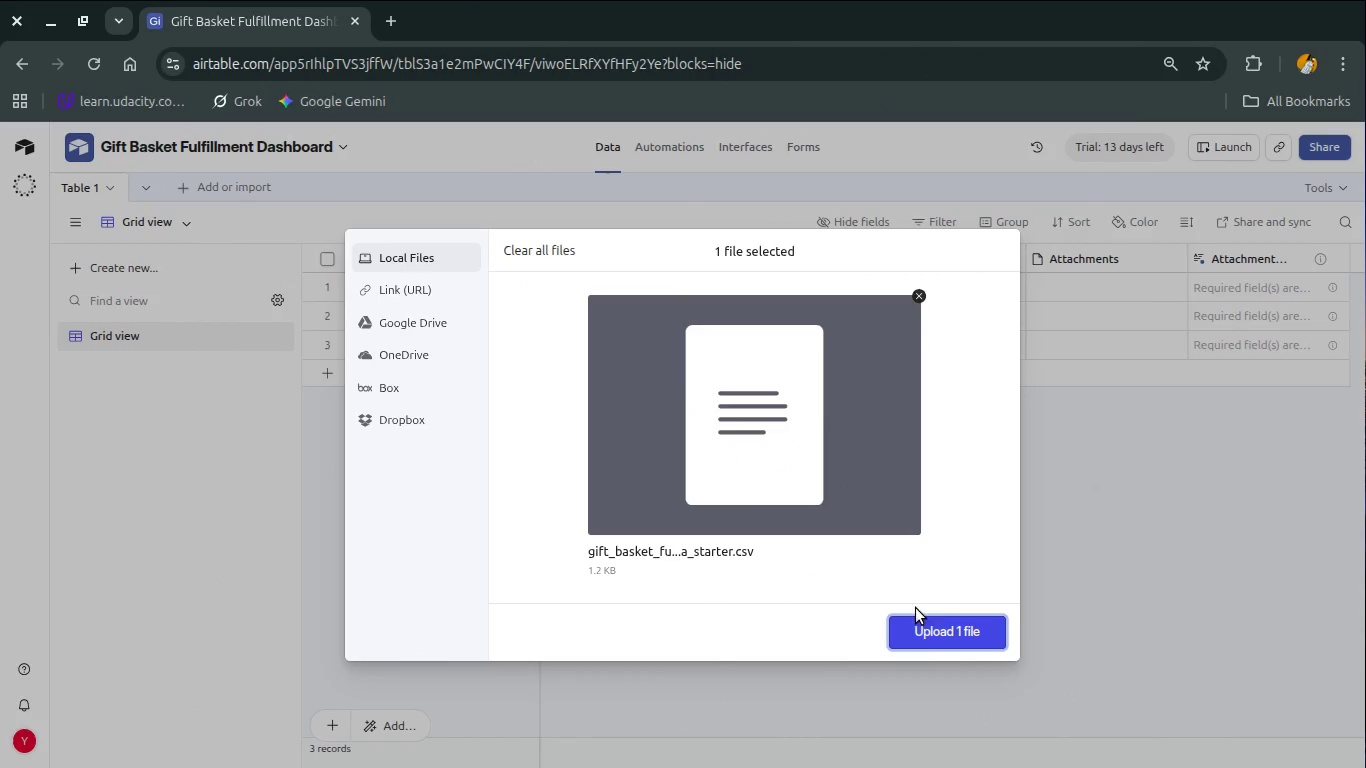 
key(Alt+Tab)